 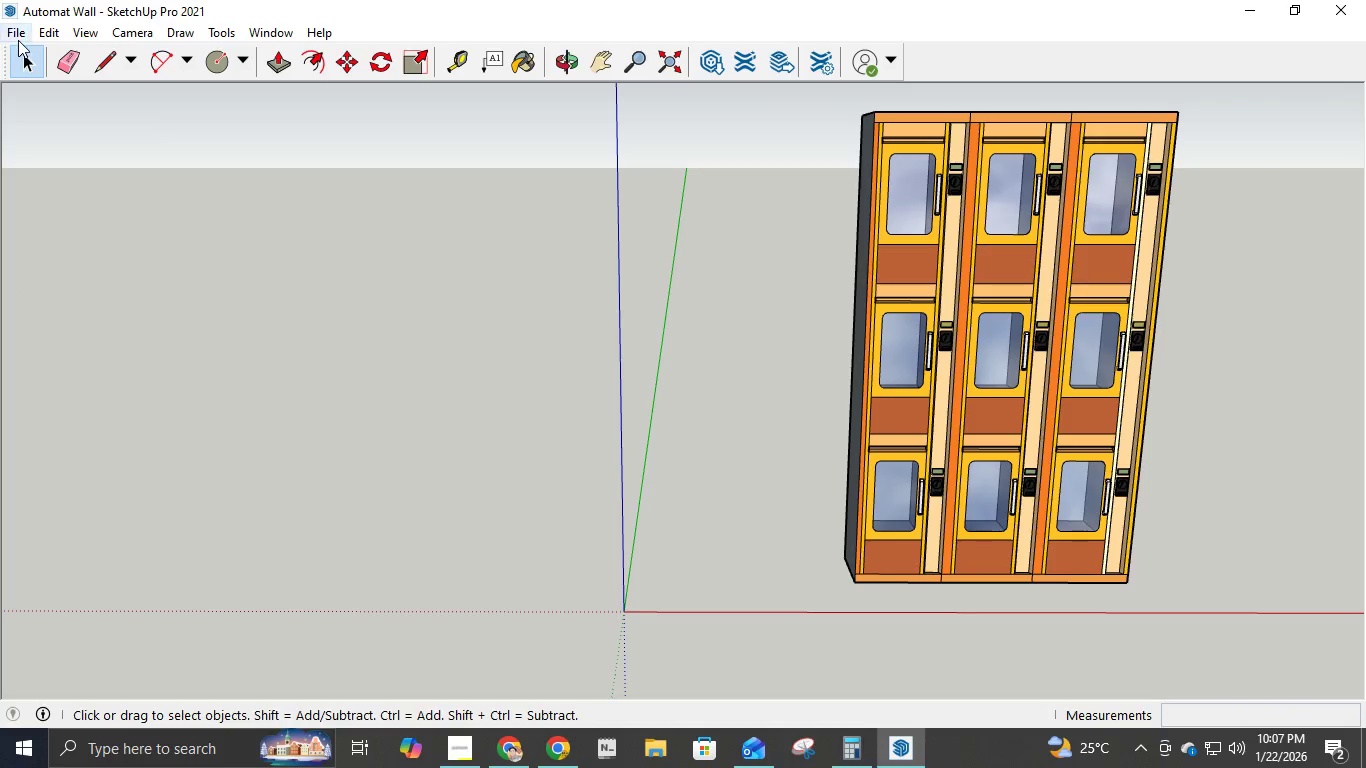 
left_click([15, 36])
 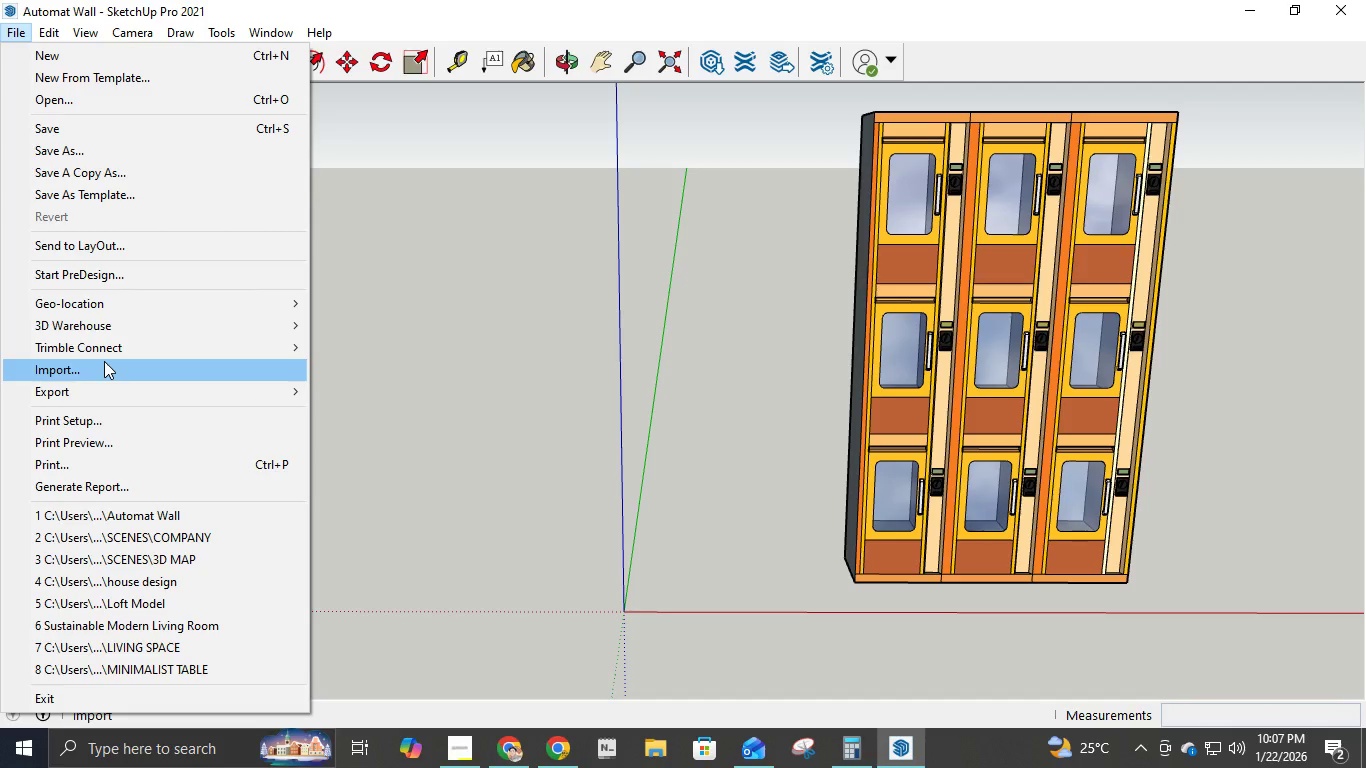 
wait(8.09)
 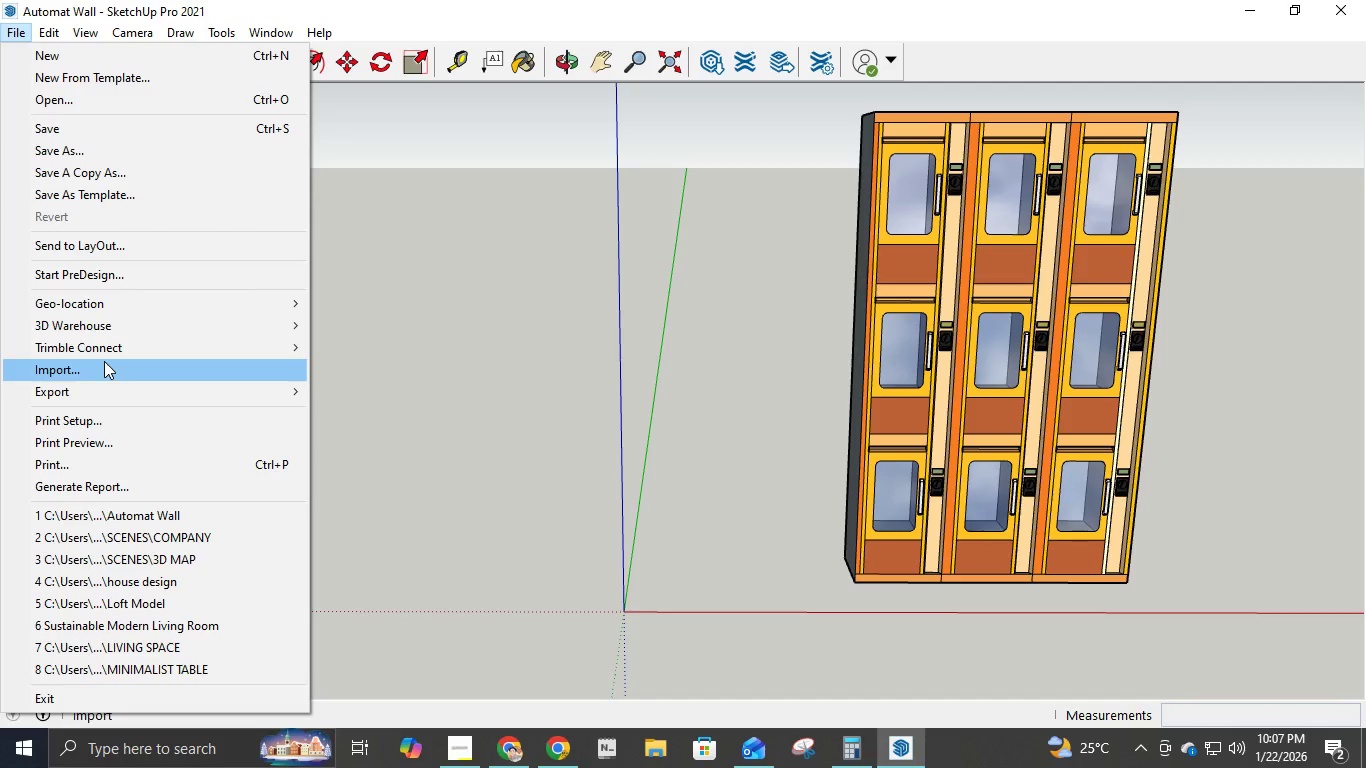 
left_click([392, 415])
 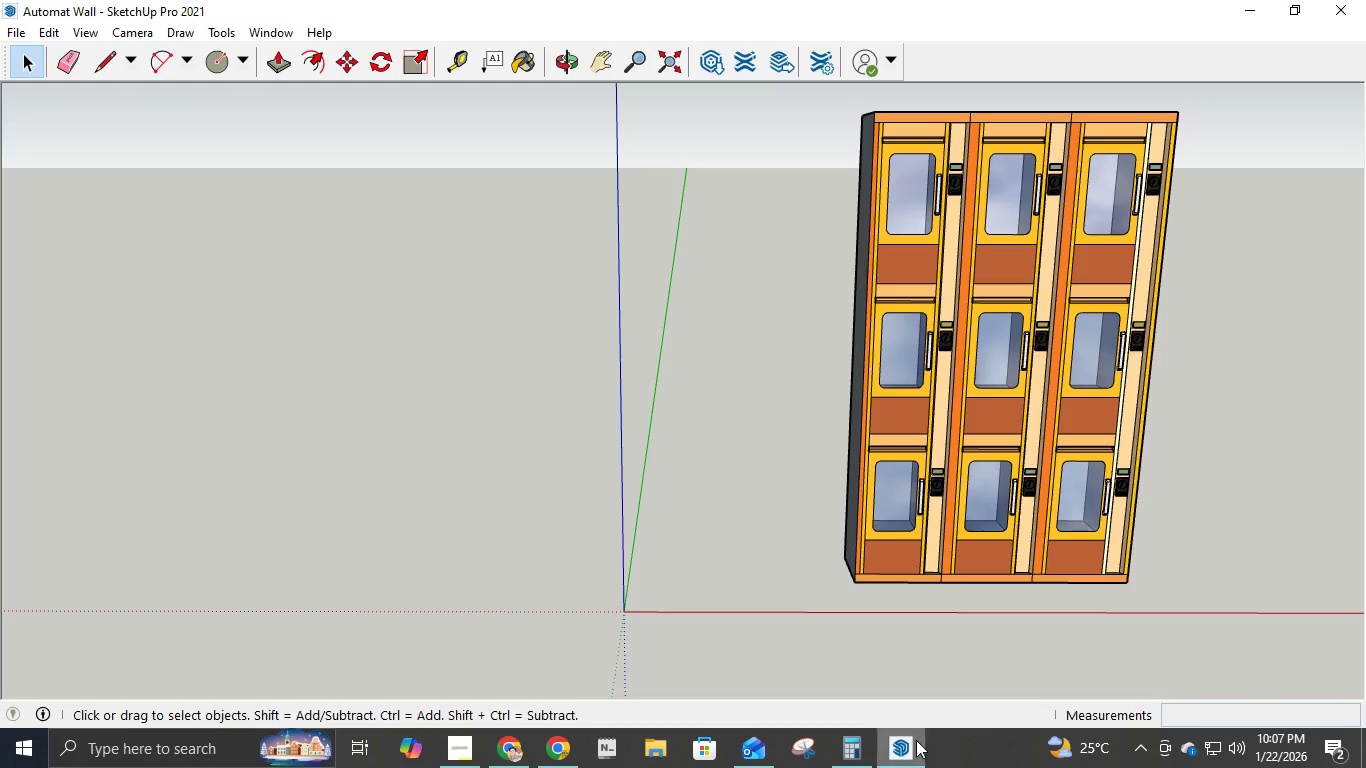 
left_click([13, 33])
 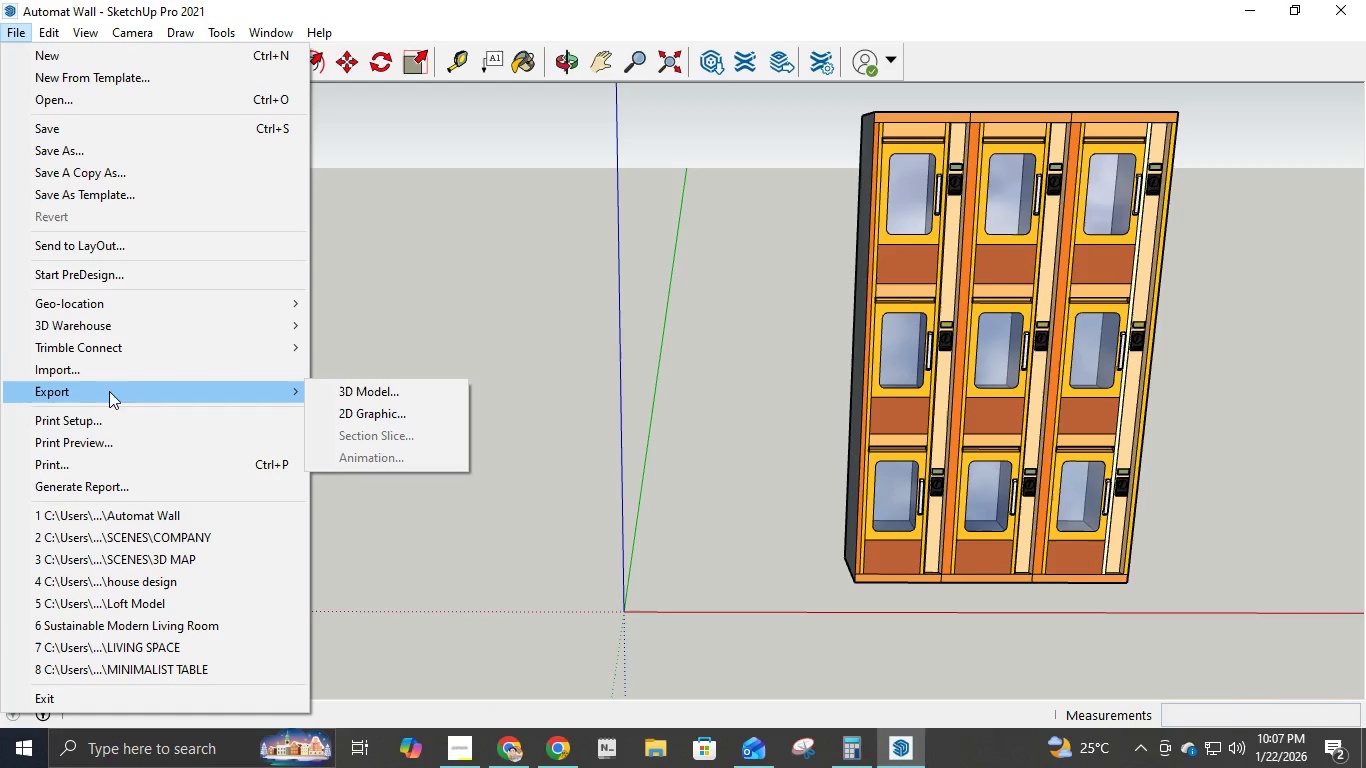 
left_click([316, 391])
 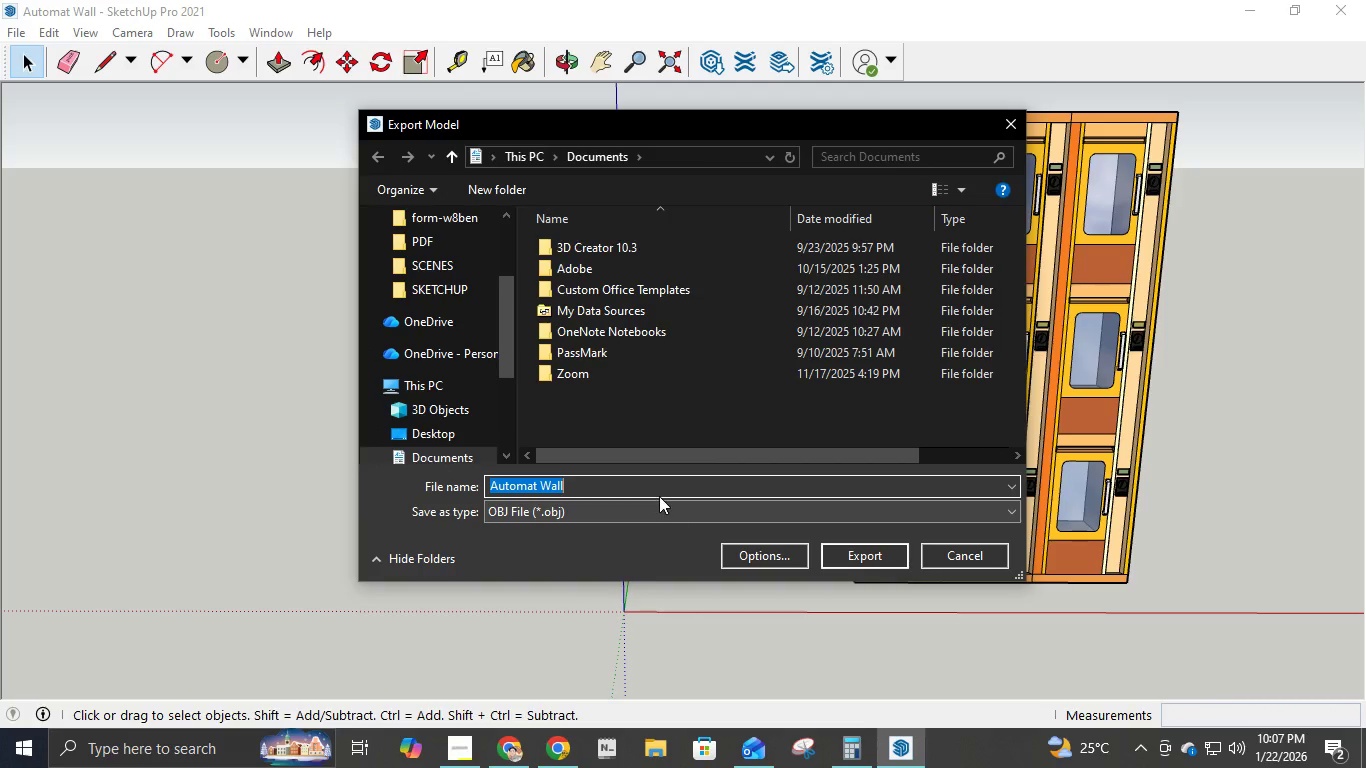 
left_click([450, 284])